 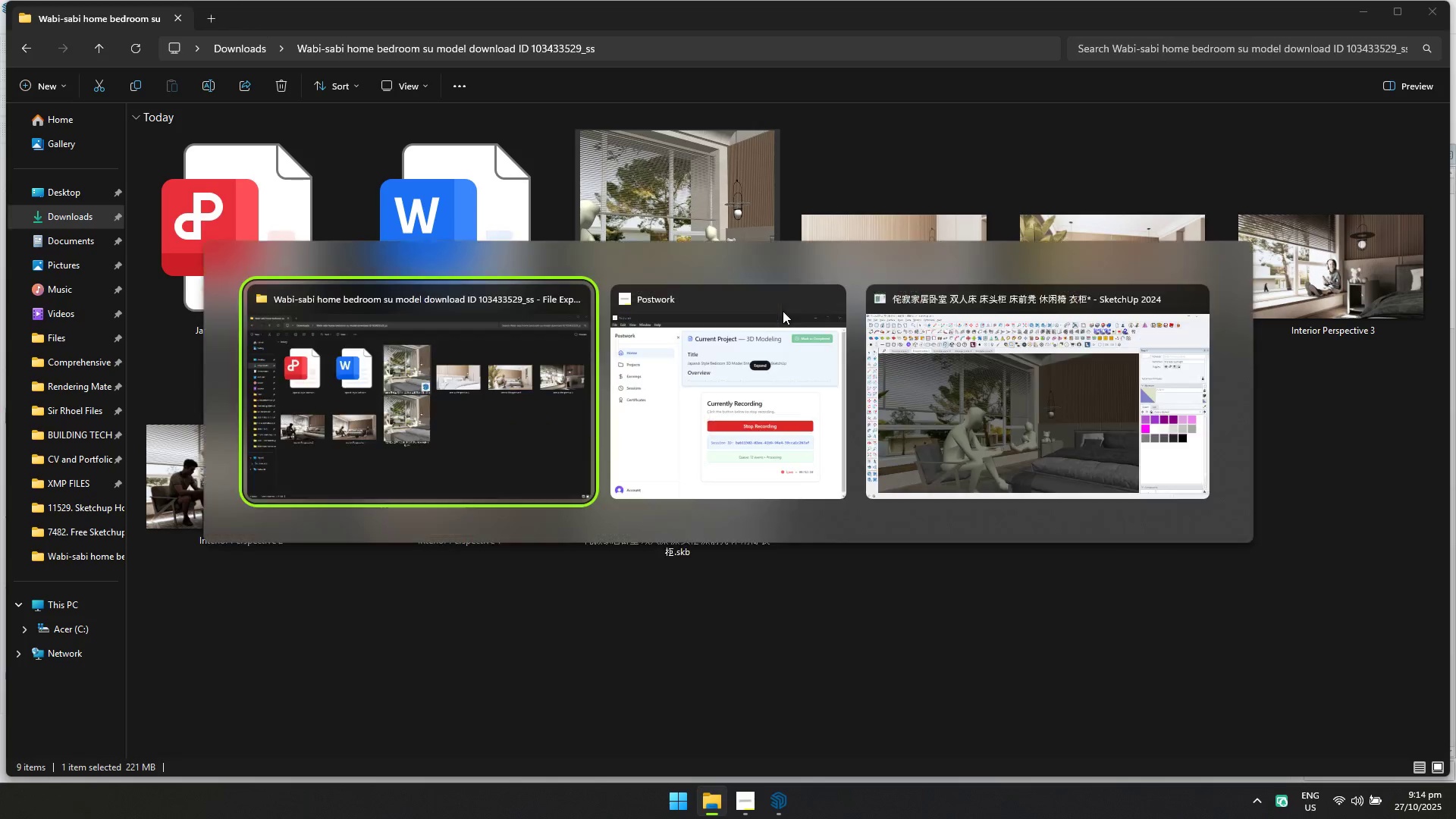 
key(Alt+Tab)
 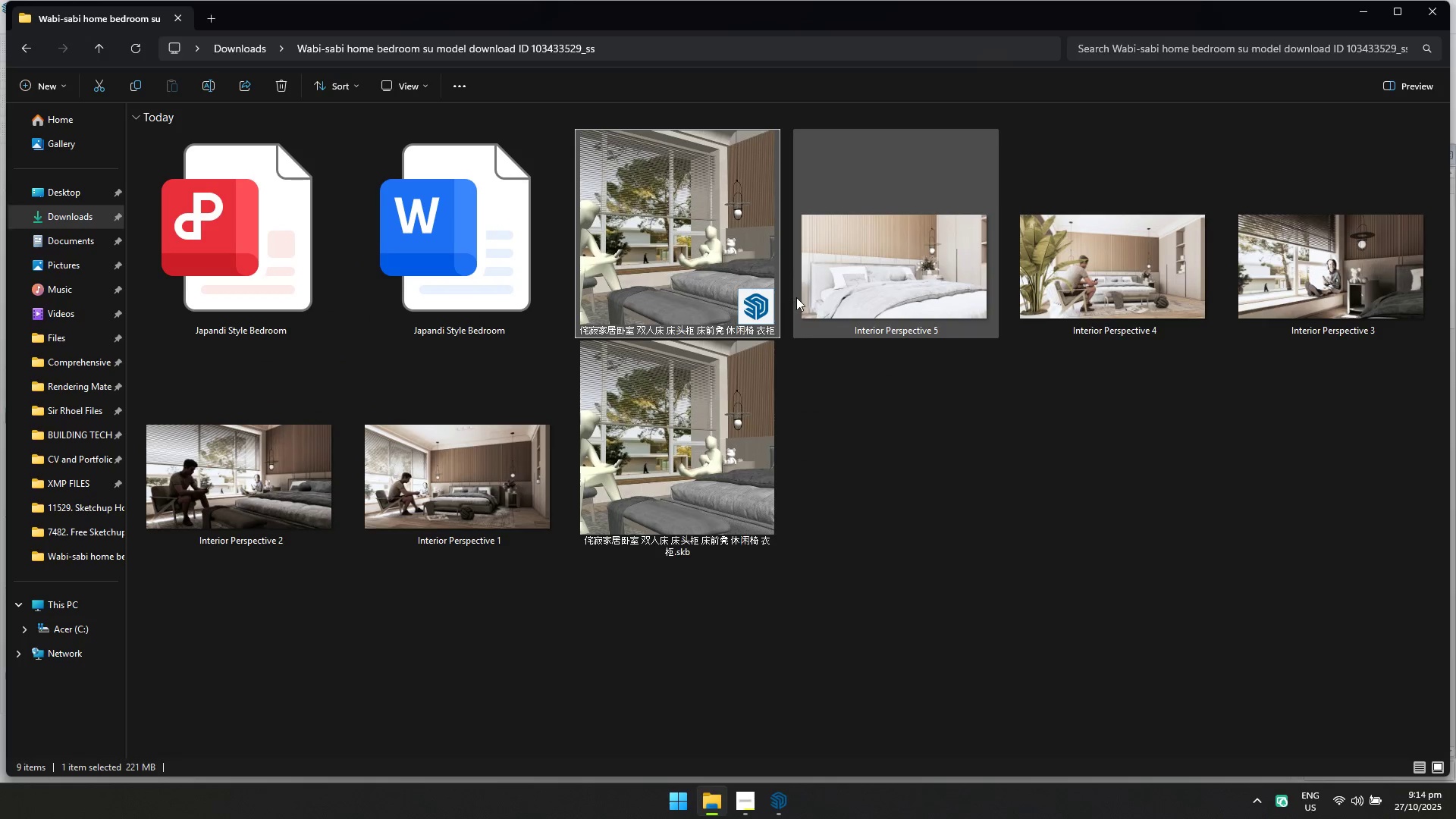 
key(Alt+Tab)
 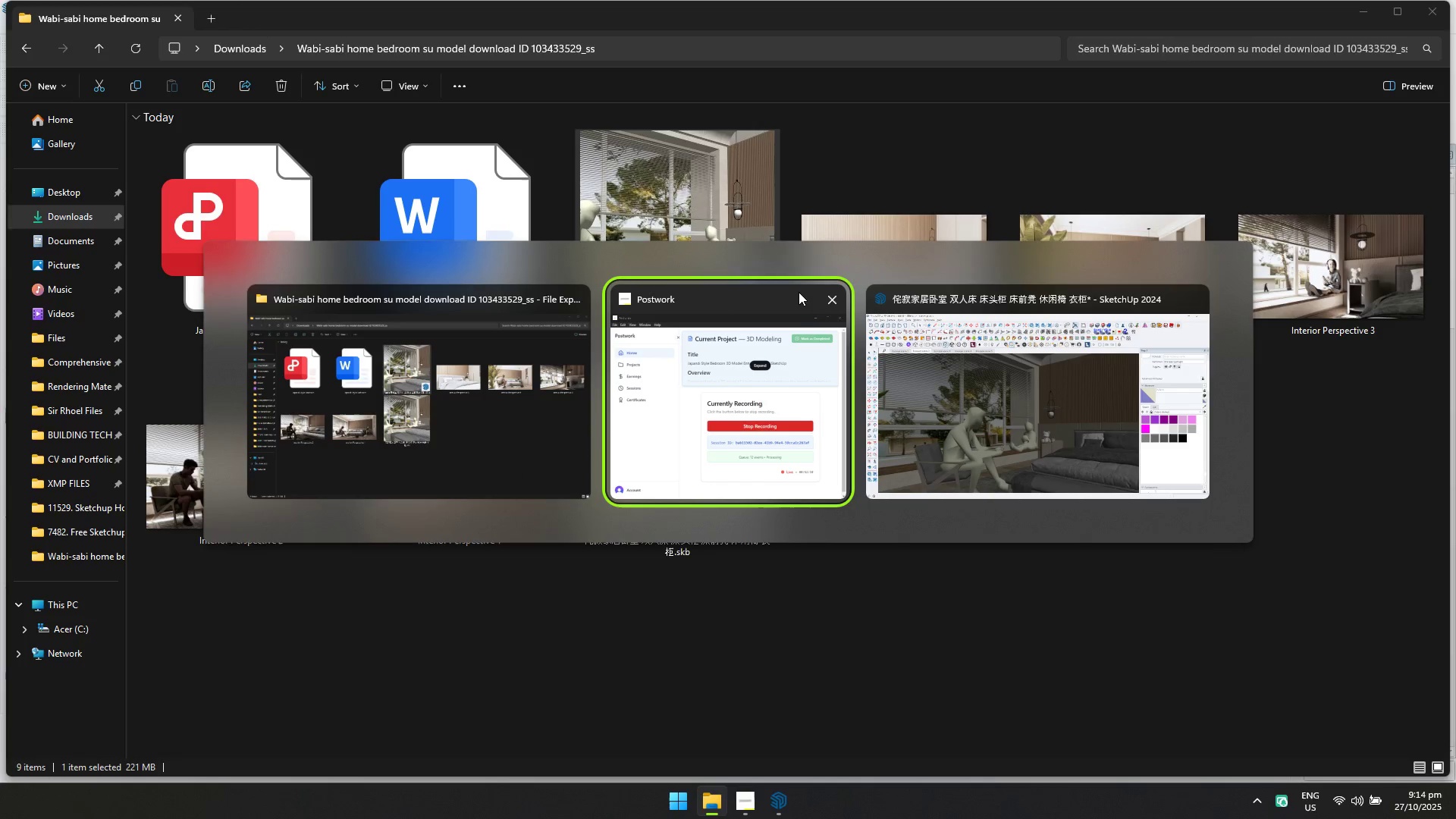 
key(Alt+Tab)
 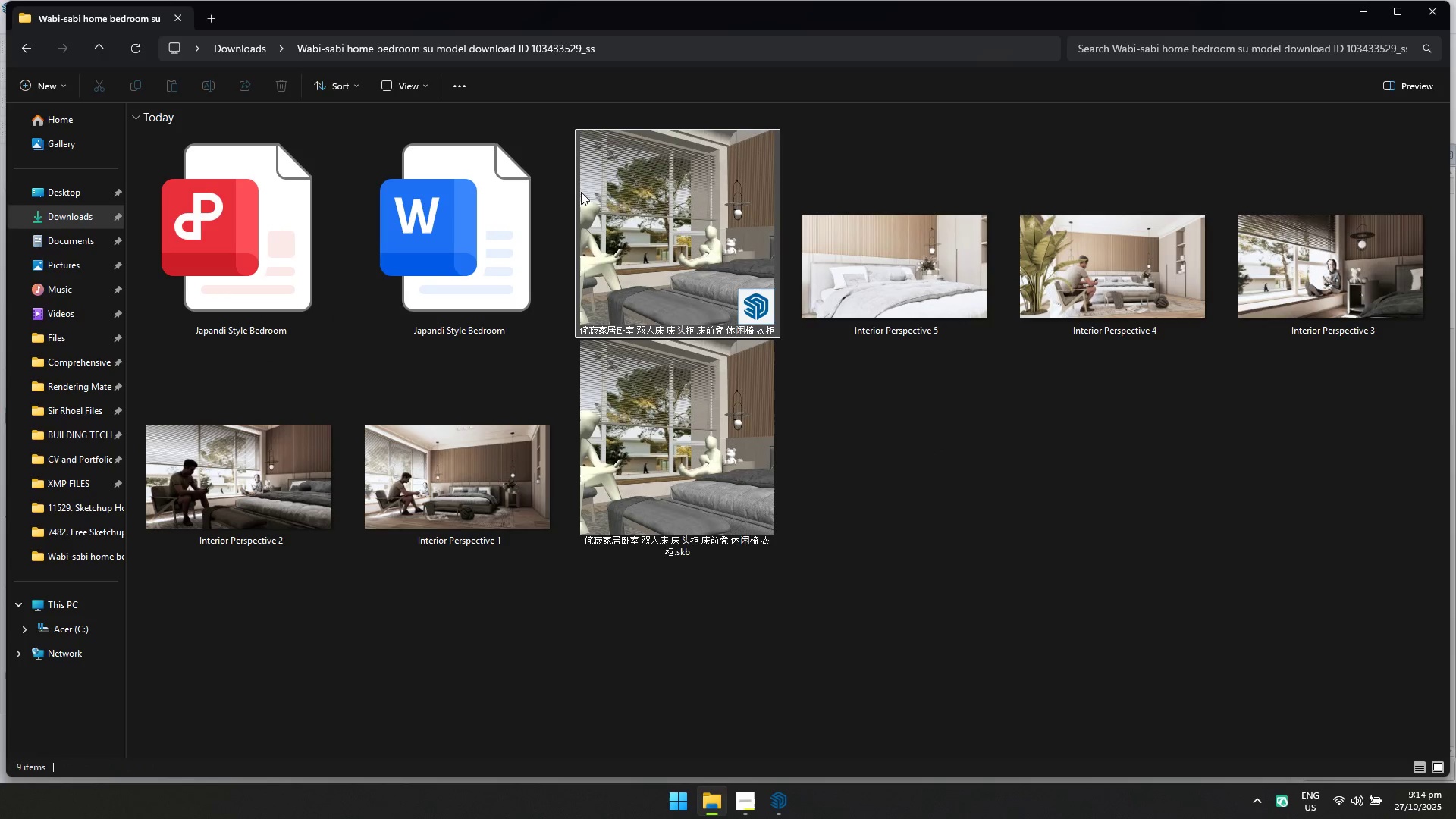 
wait(5.14)
 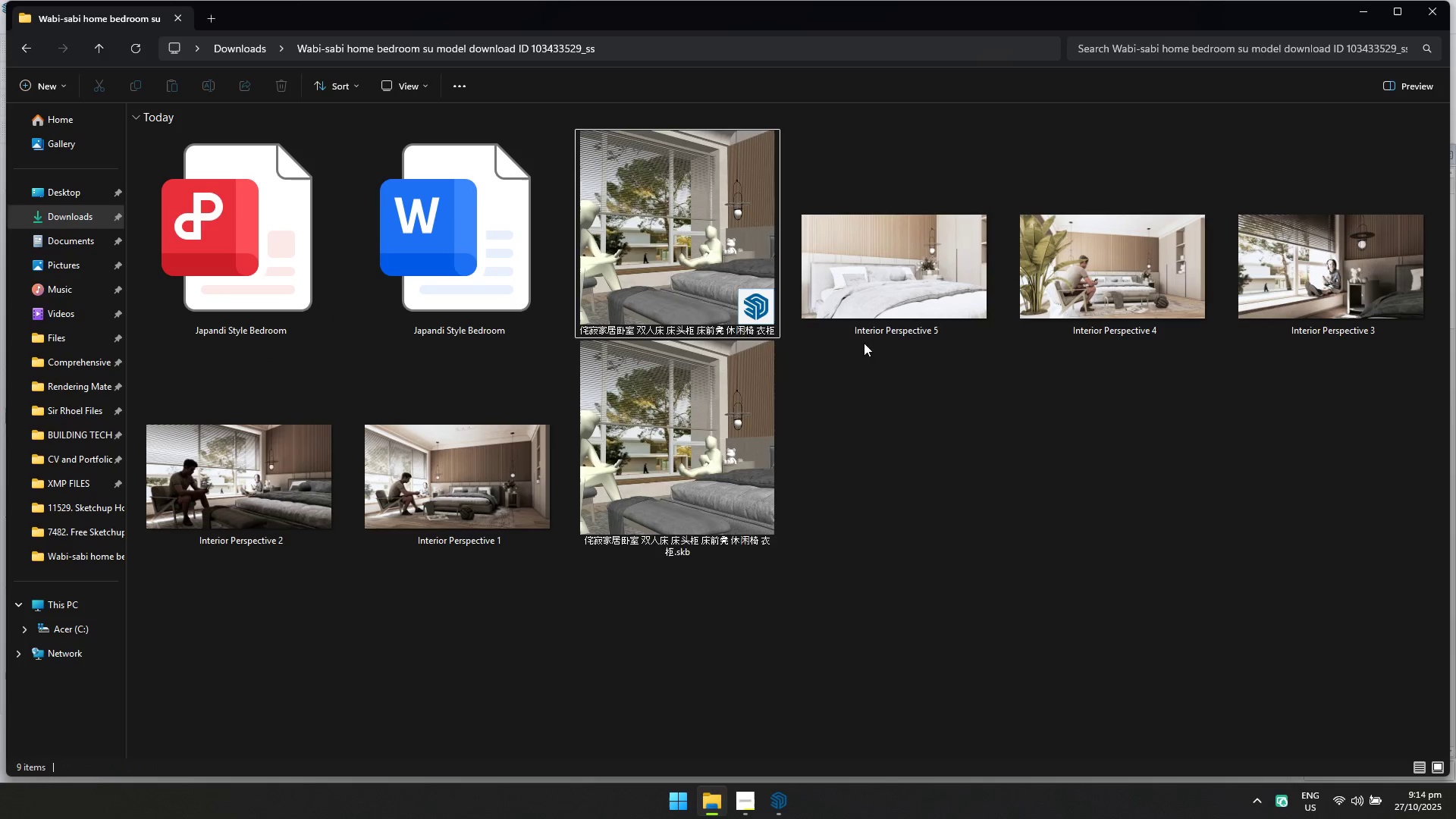 
left_click([846, 542])
 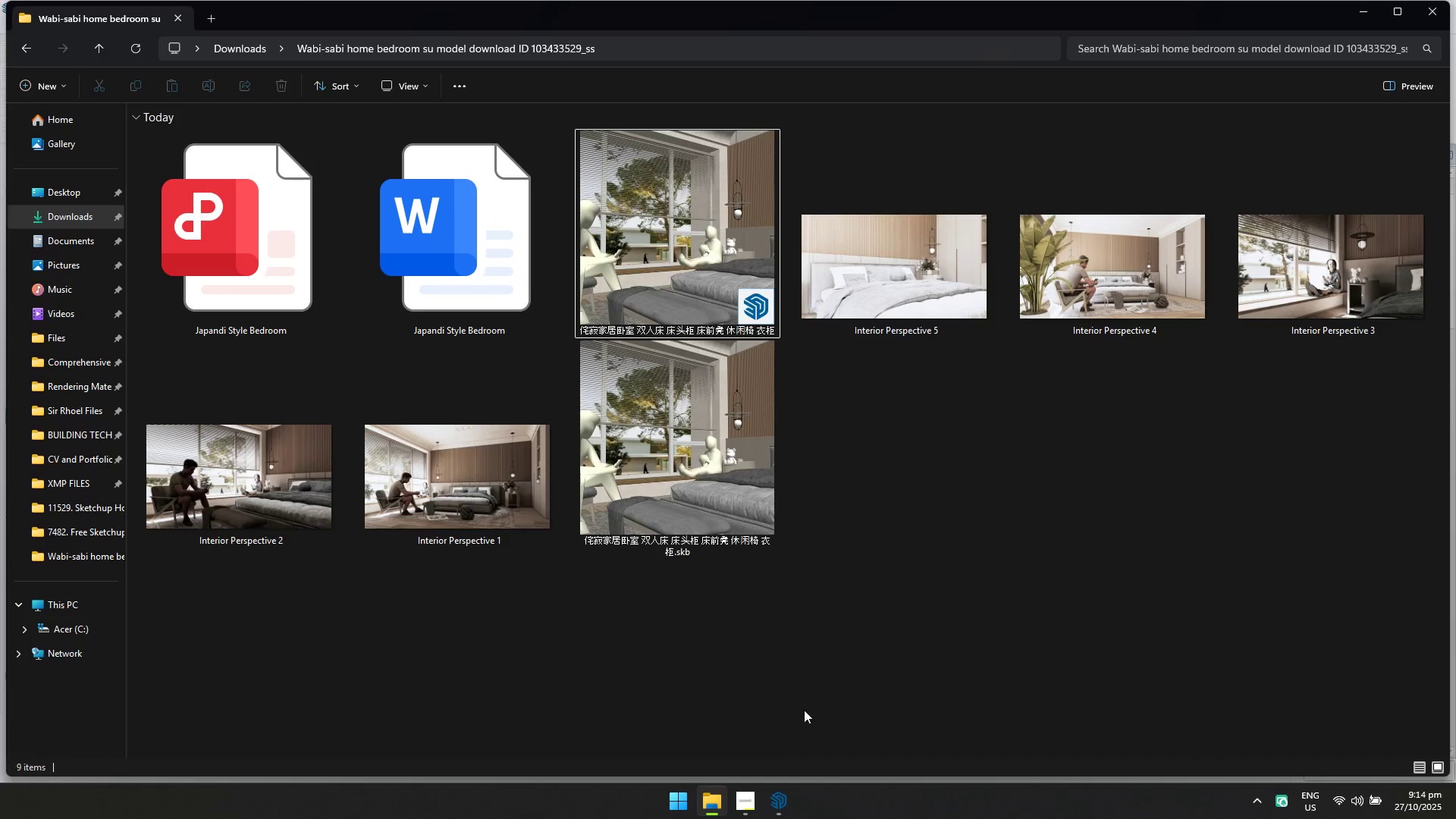 
left_click([774, 800])
 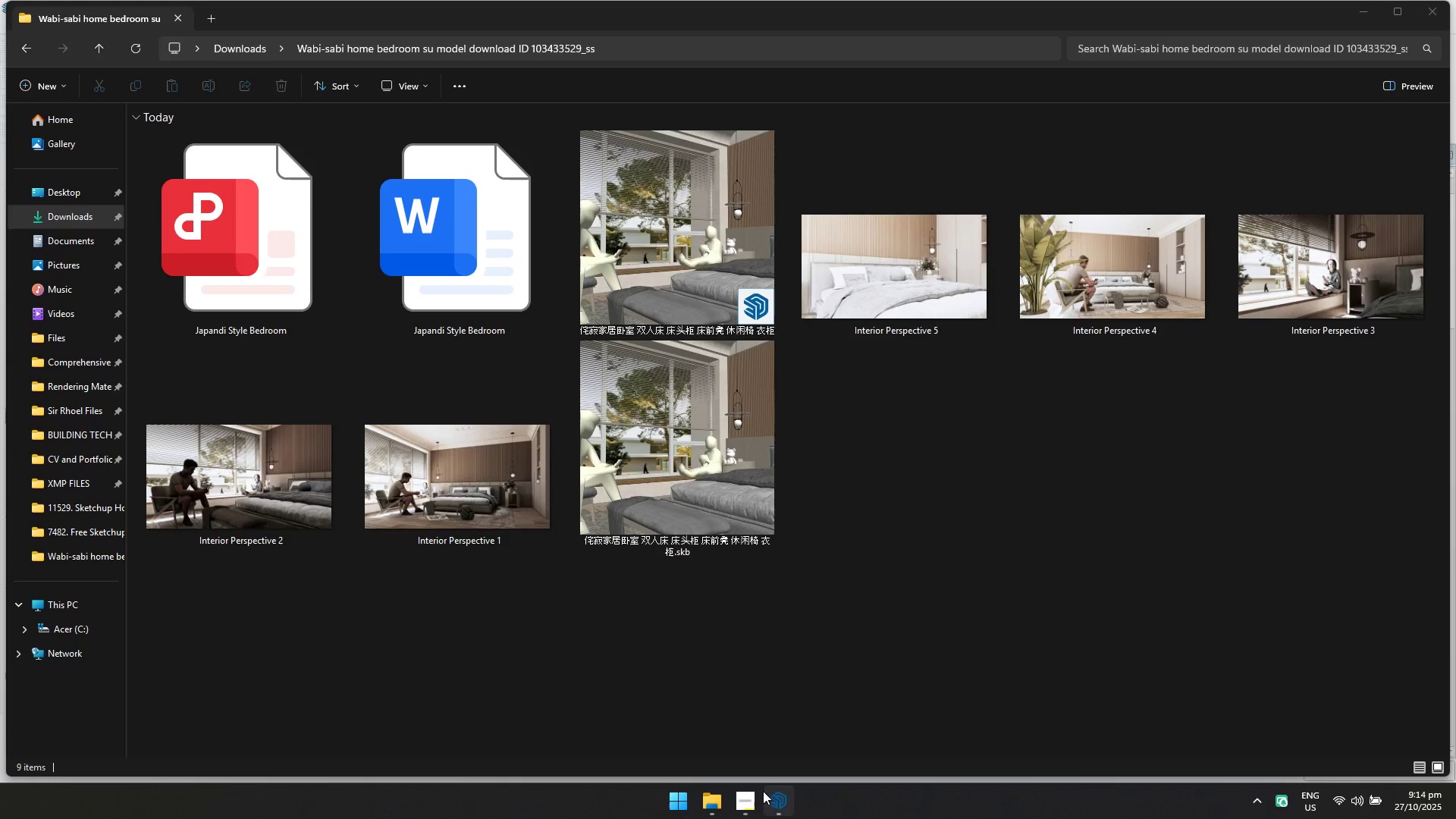 
left_click([755, 797])